 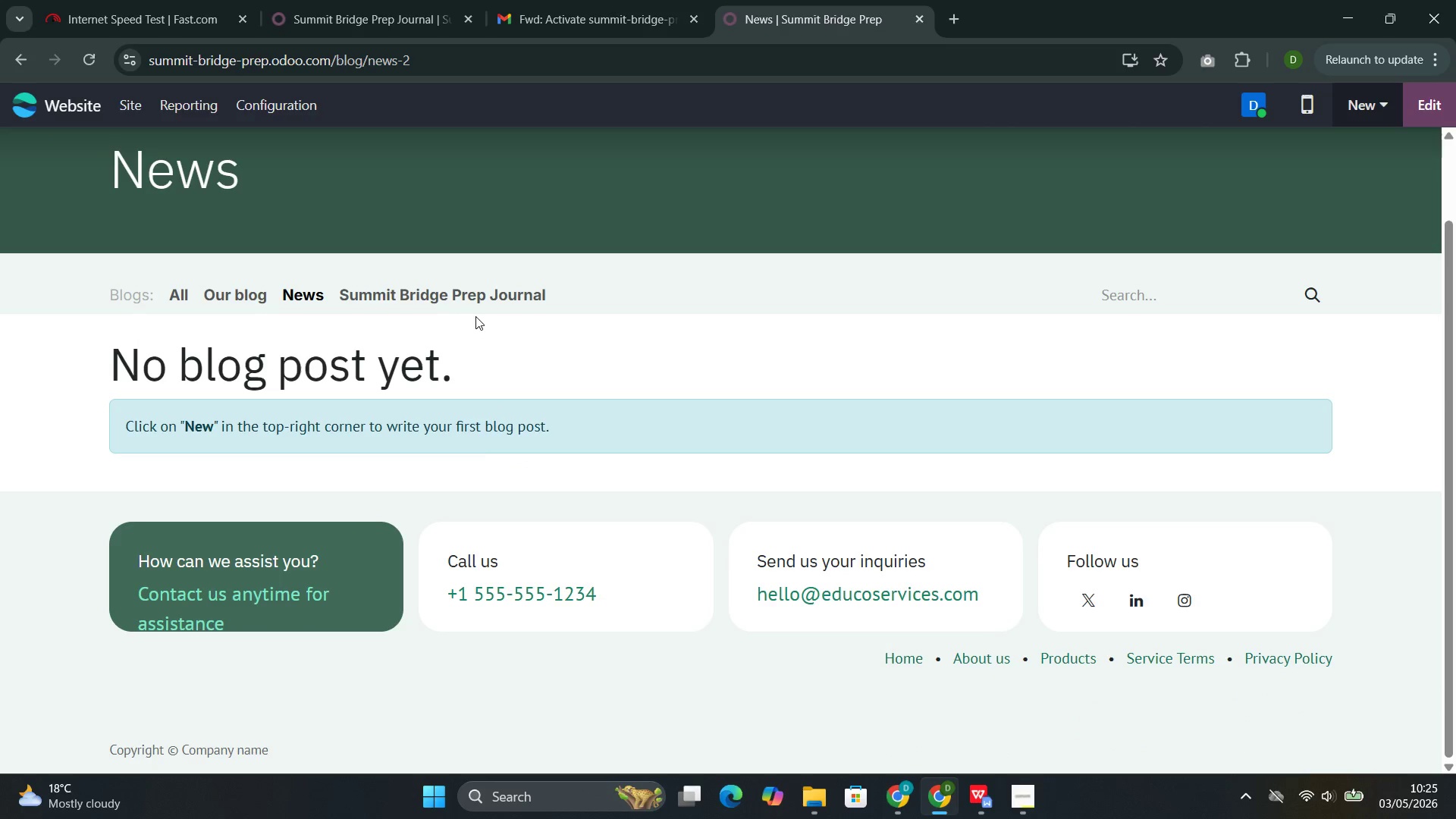 
left_click([470, 301])
 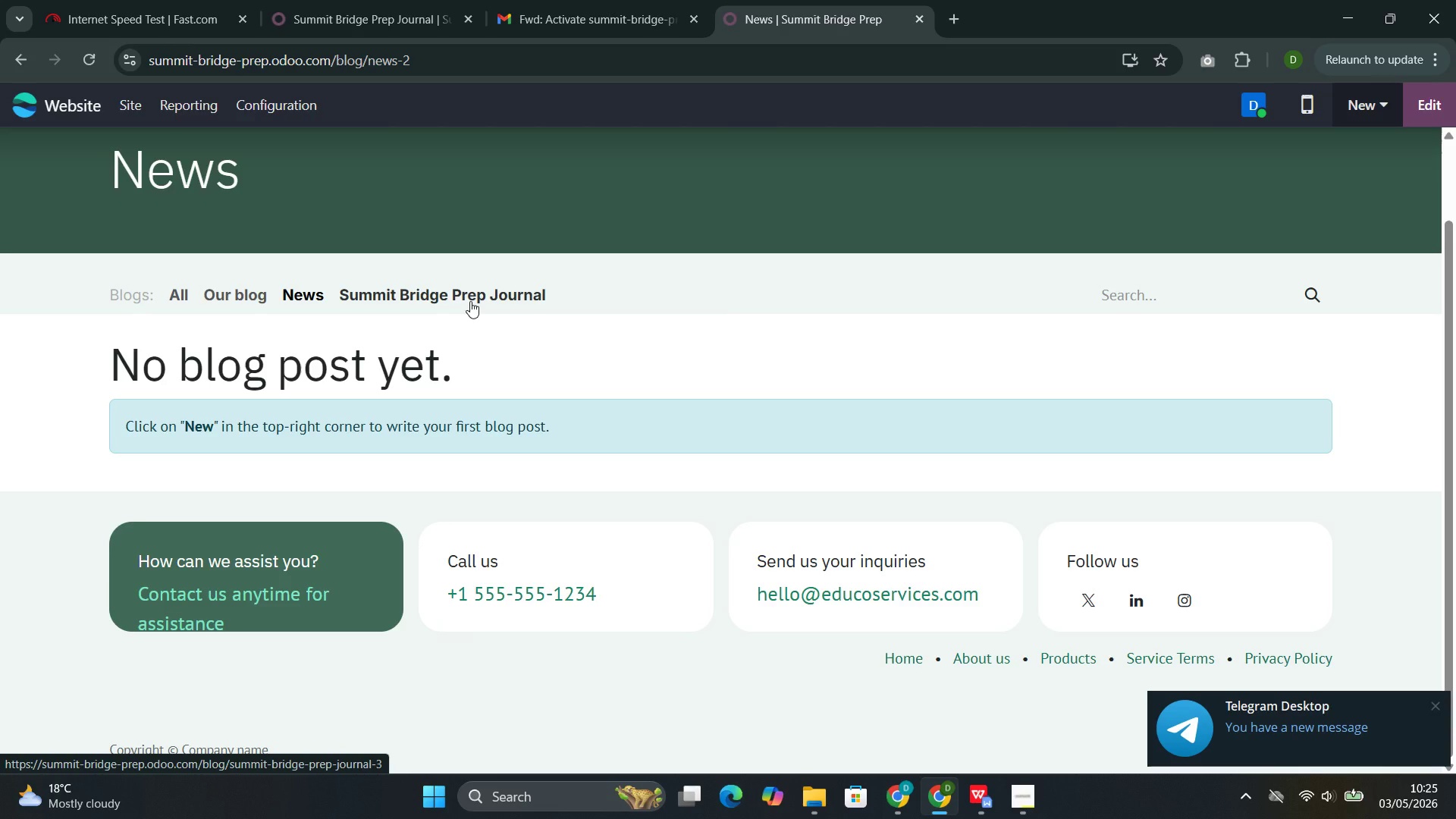 
wait(21.52)
 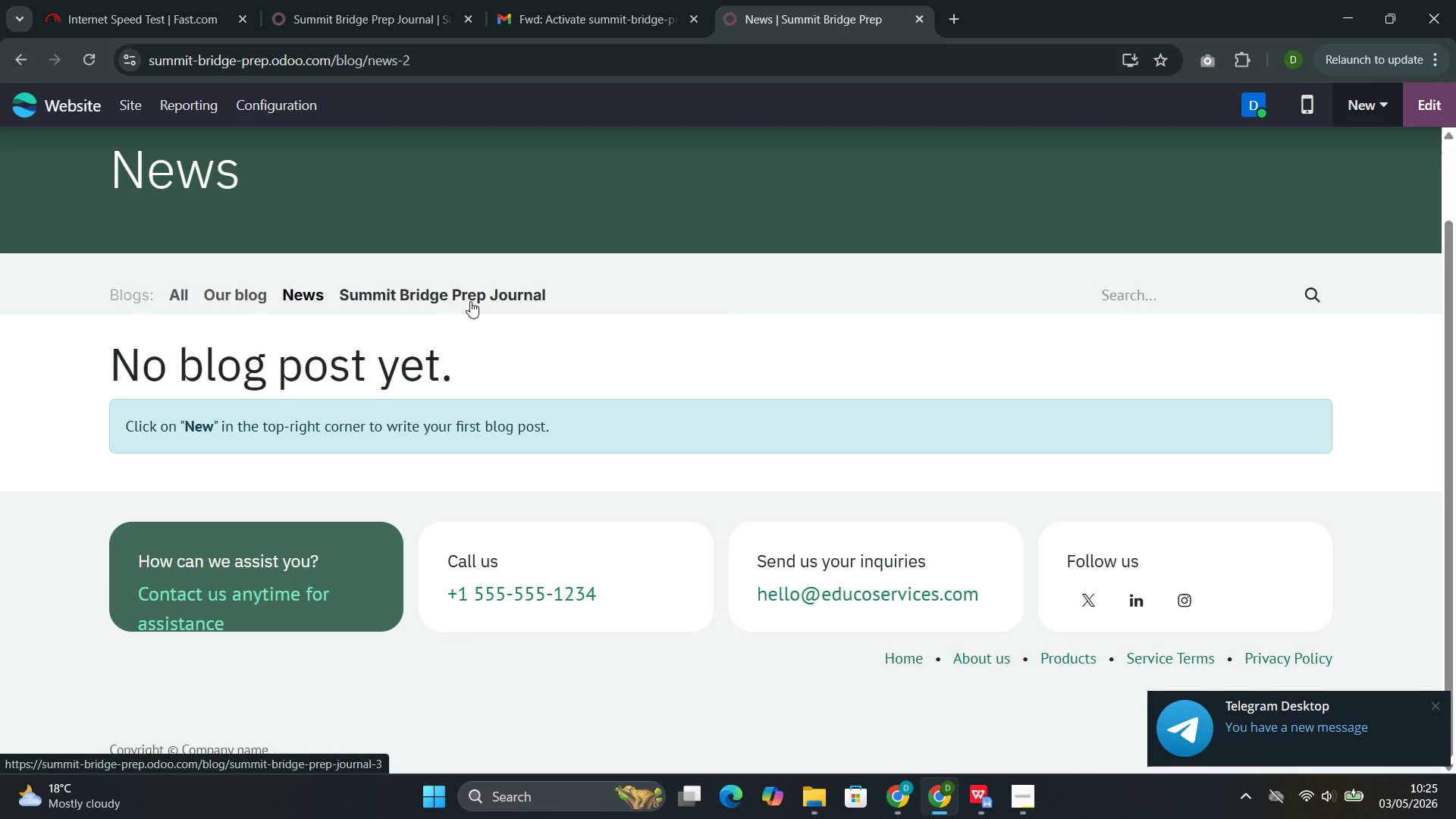 
left_click([91, 58])
 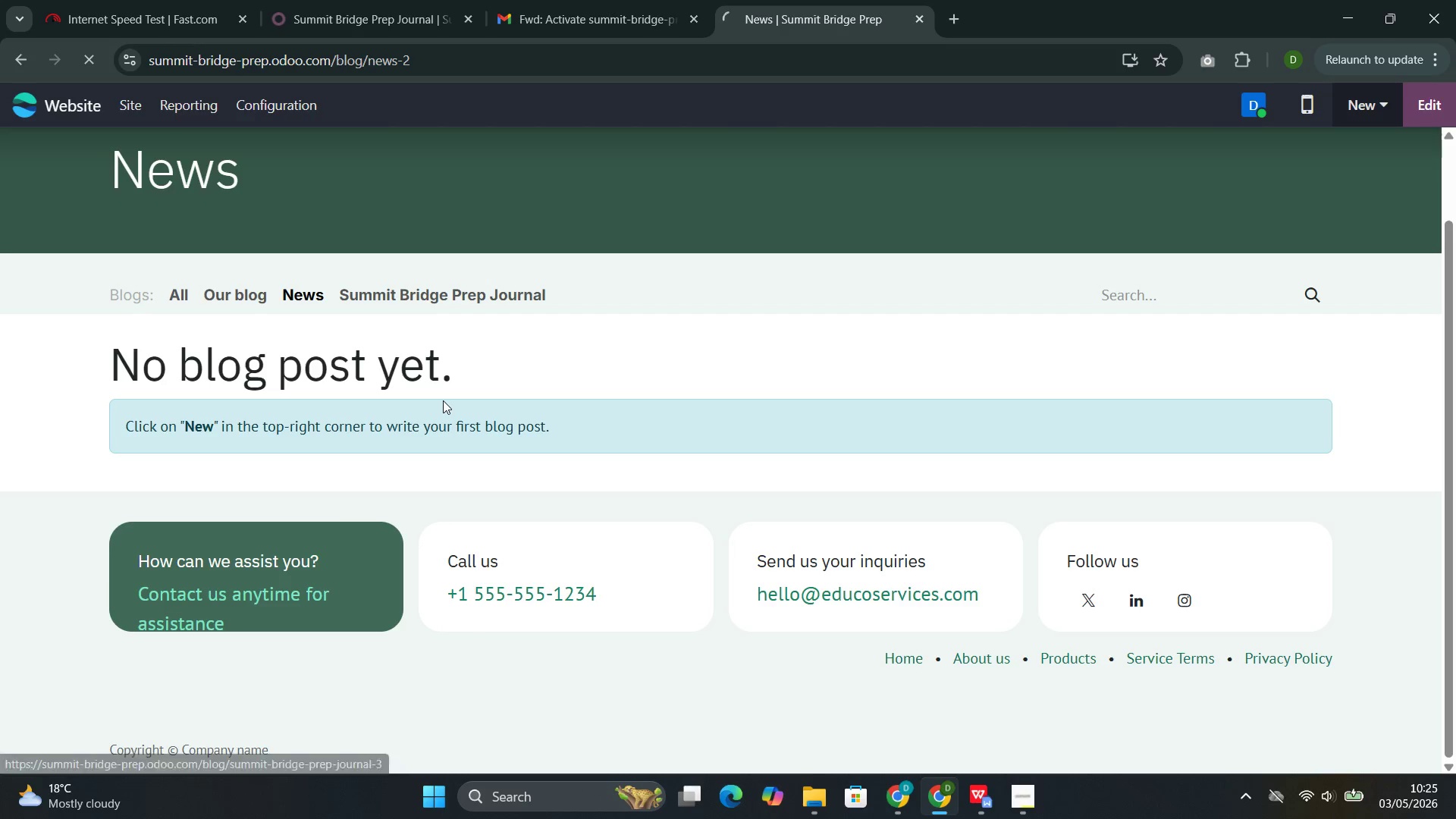 
wait(13.52)
 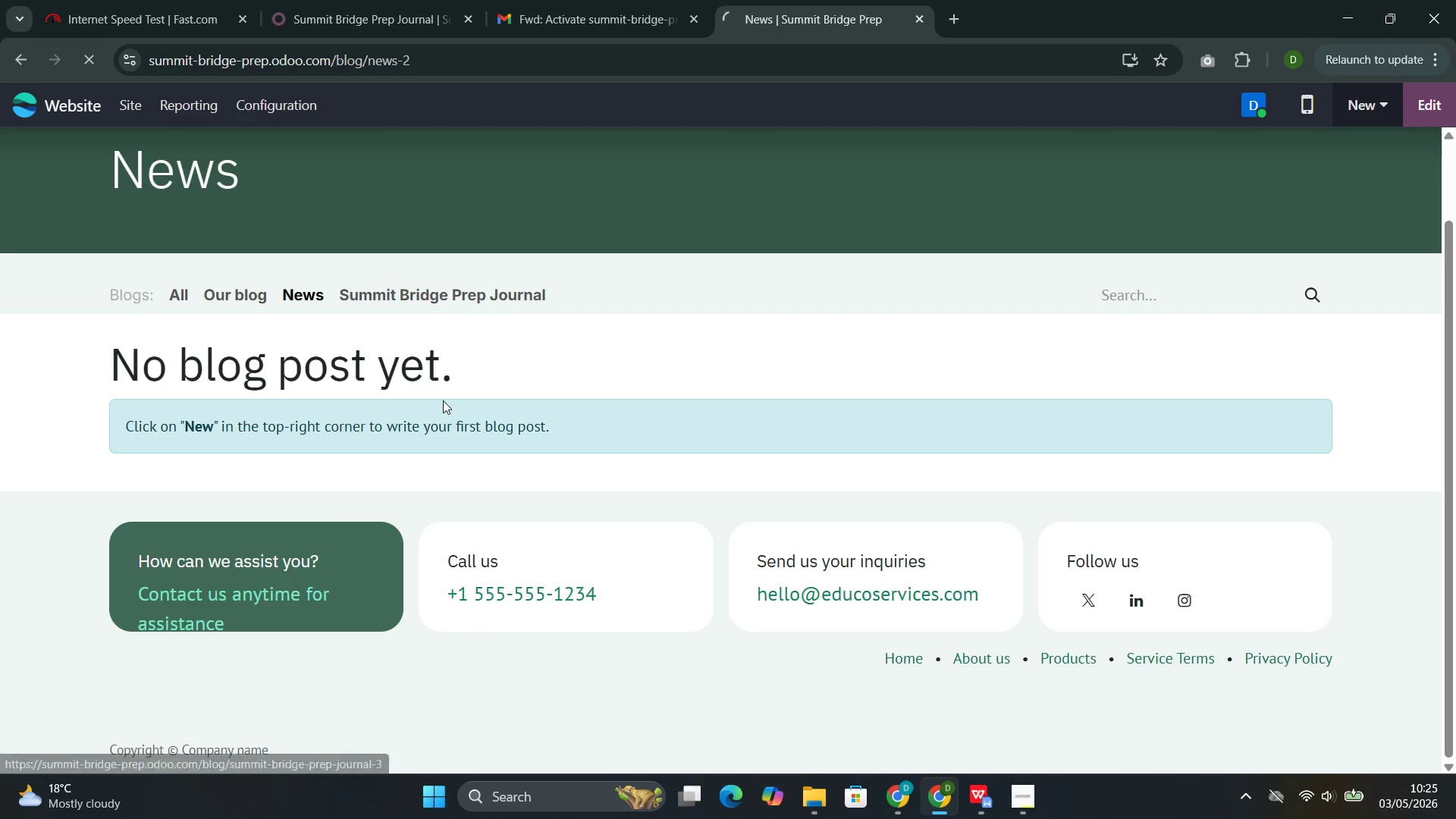 
mouse_move([513, 430])
 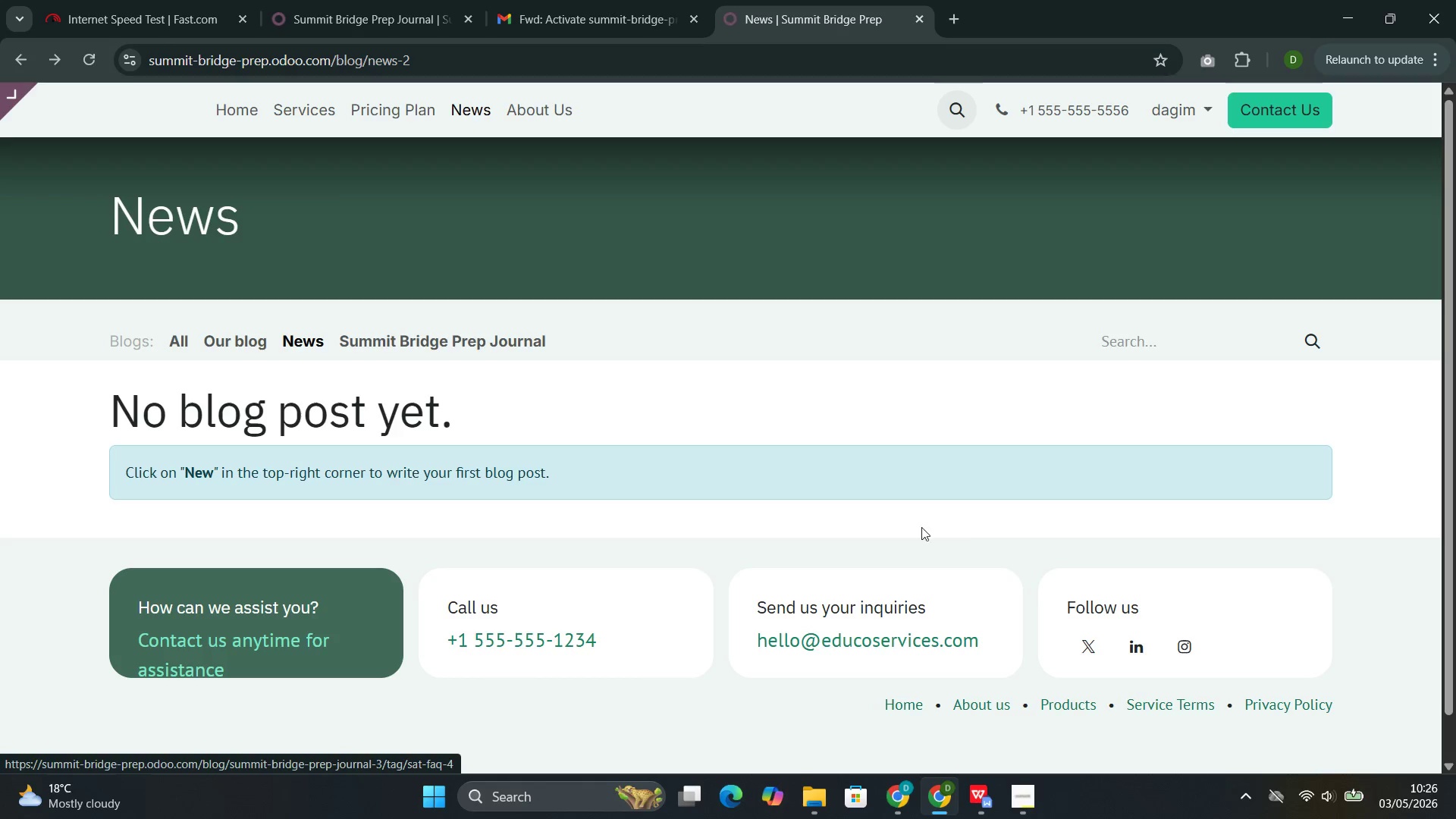 
wait(7.91)
 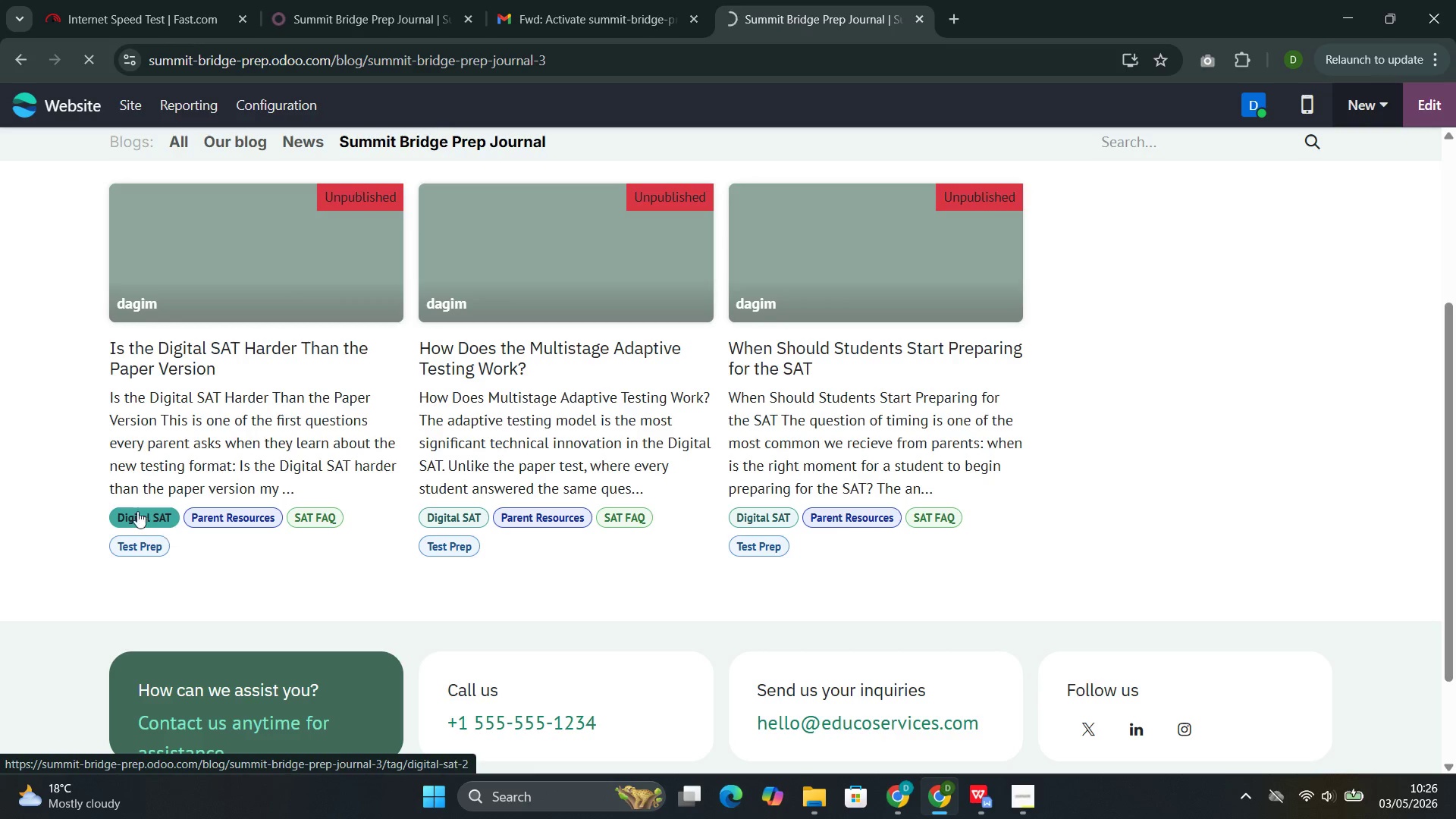 
left_click([448, 341])
 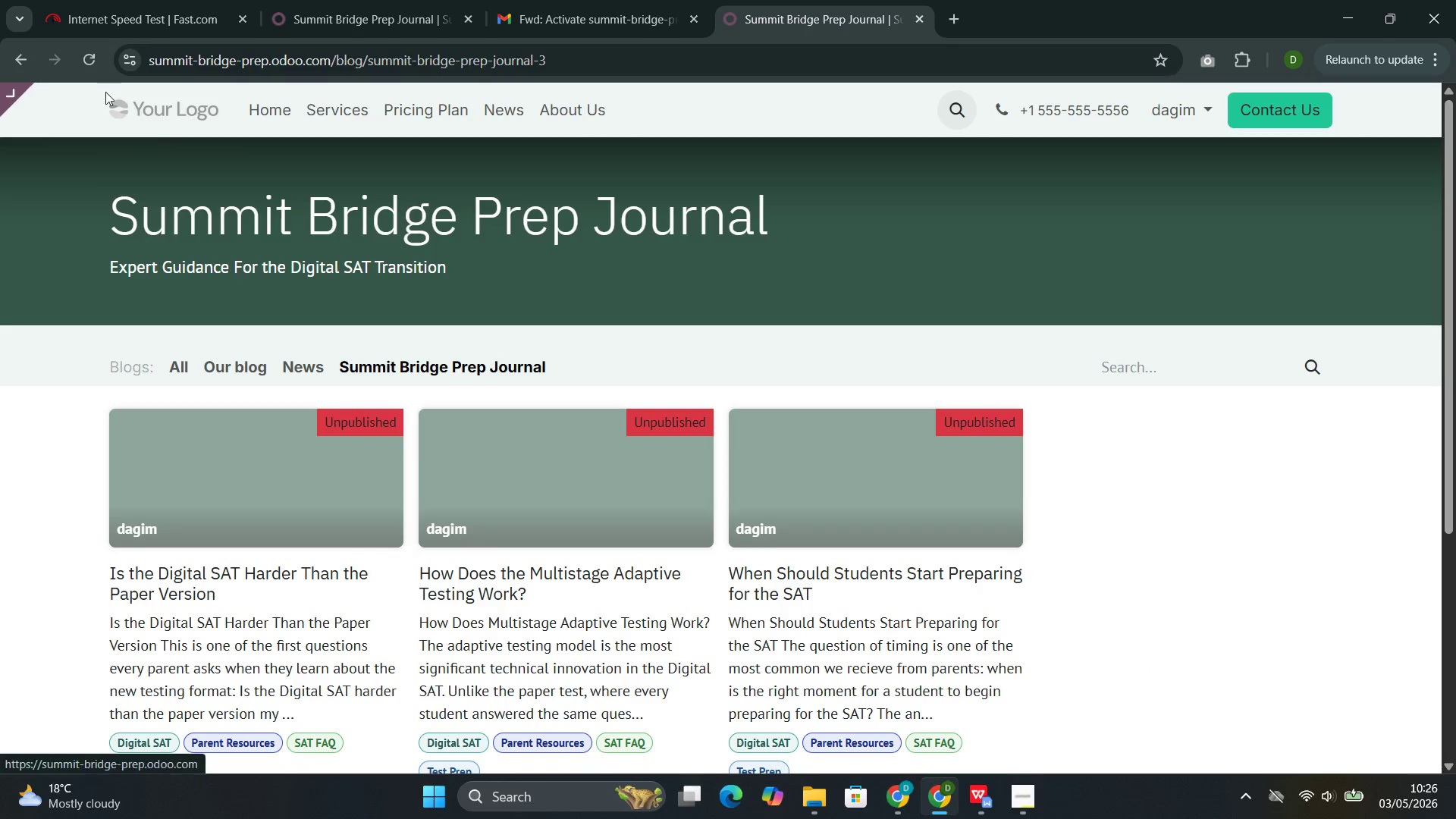 
left_click([111, 104])
 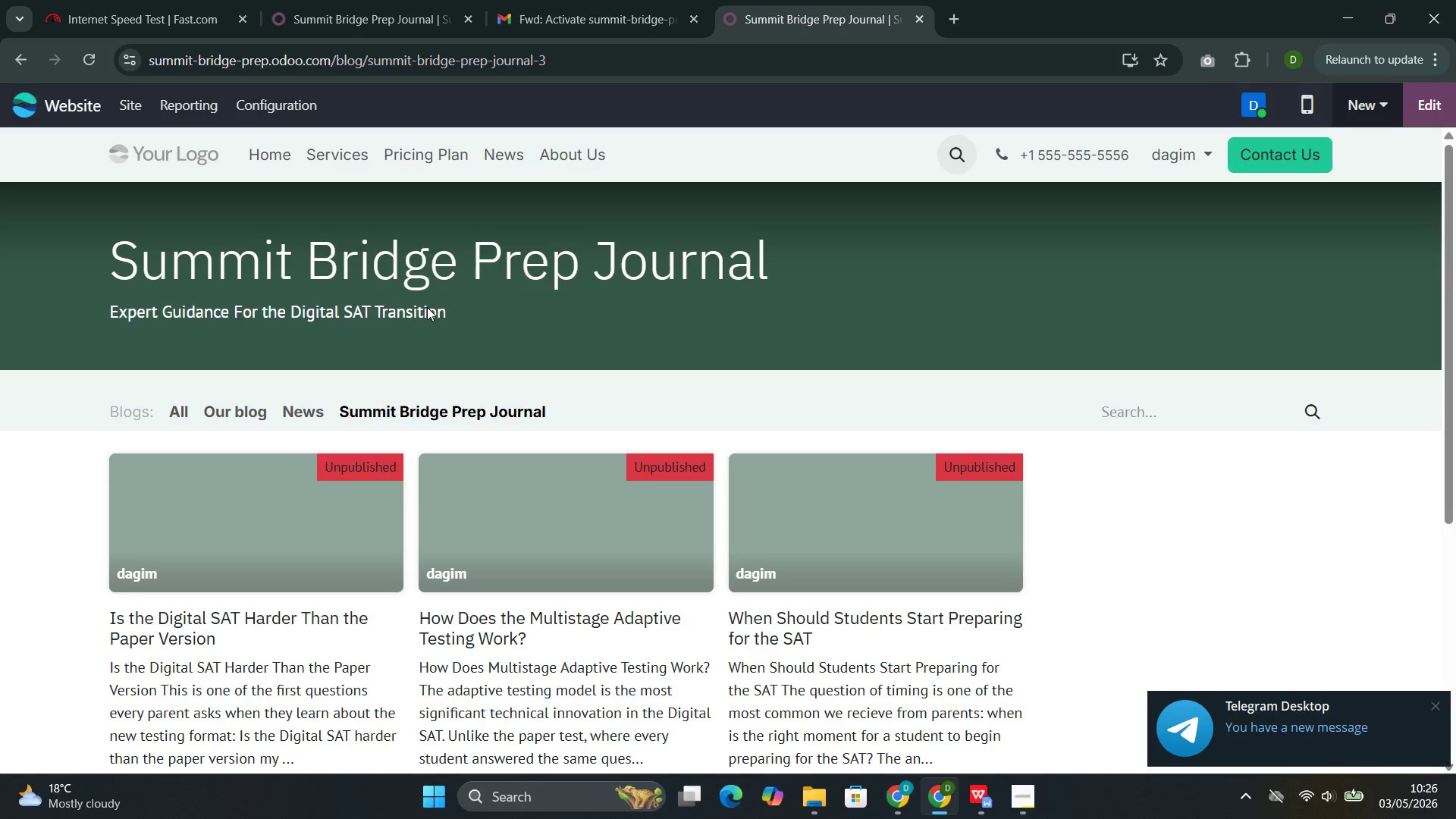 
wait(13.05)
 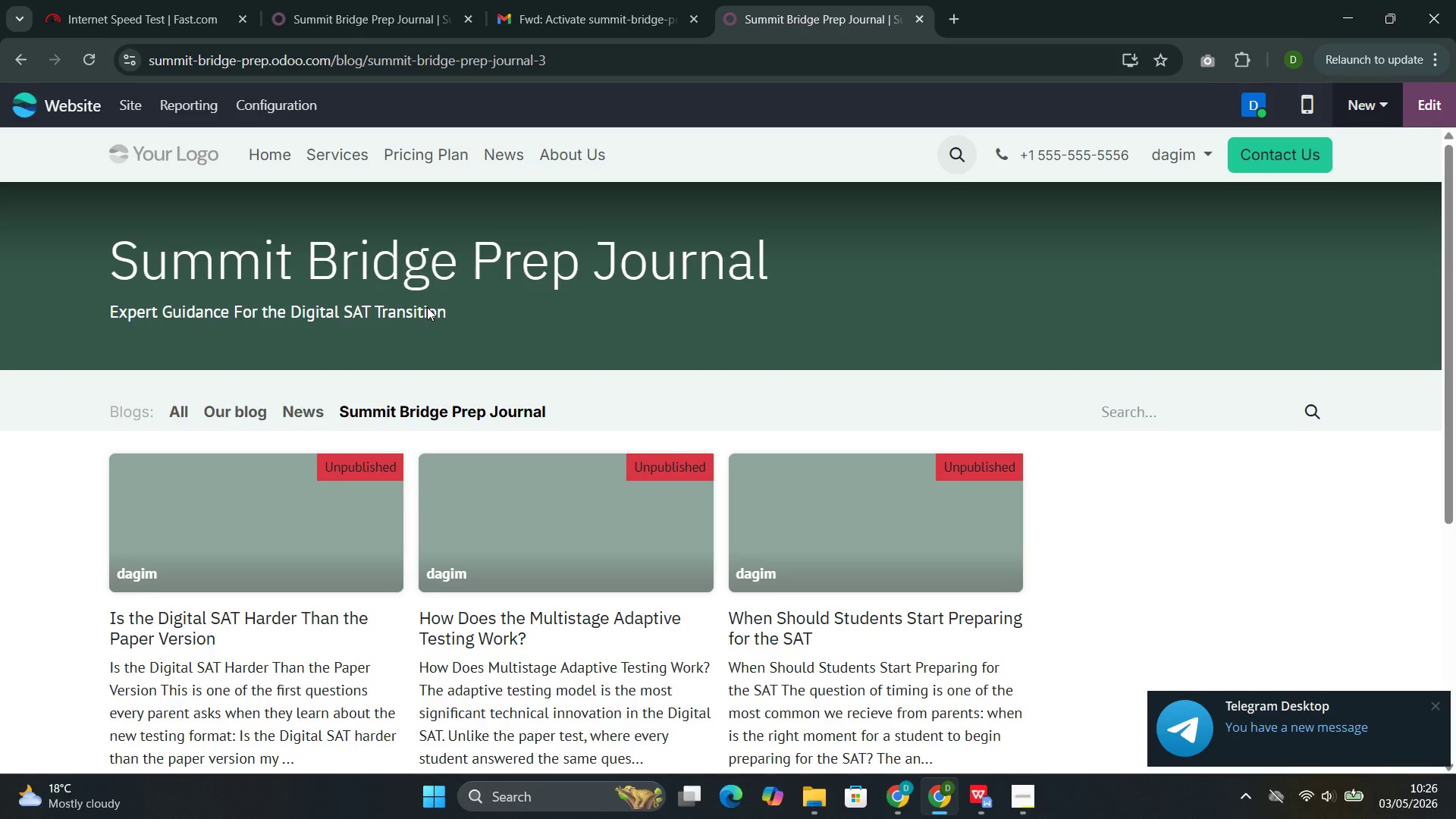 
left_click([315, 534])
 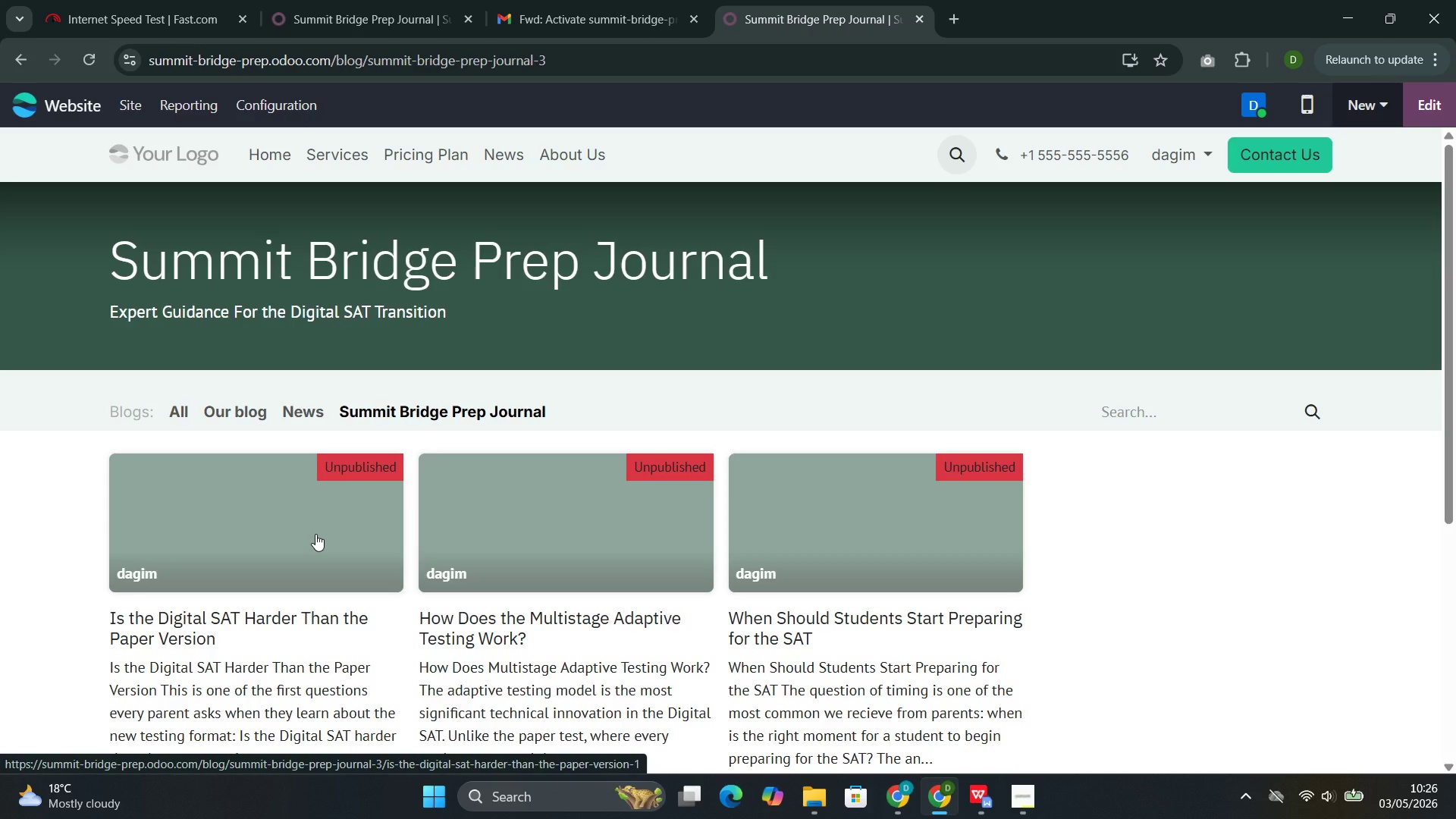 
wait(20.05)
 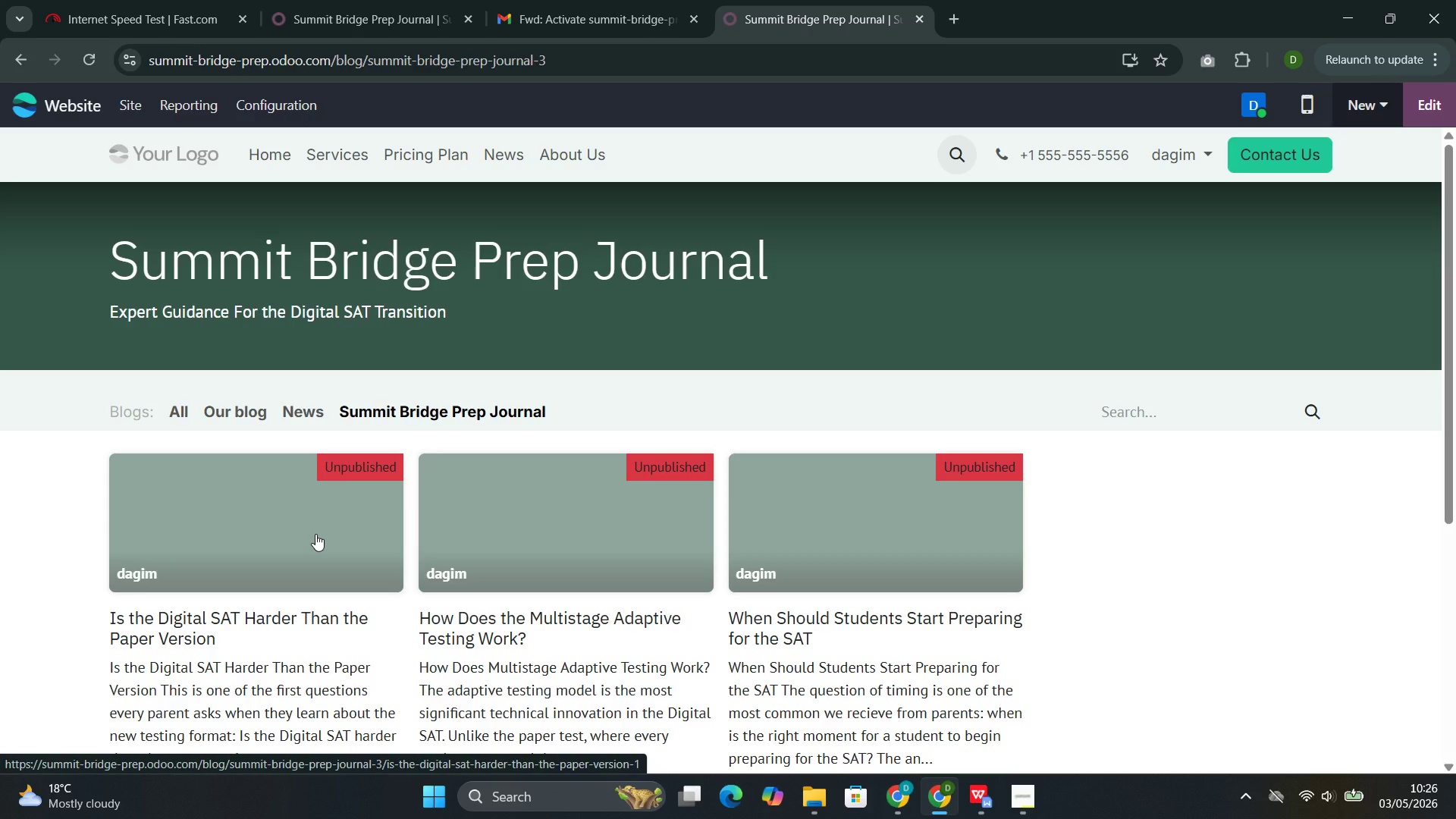 
left_click([302, 509])